 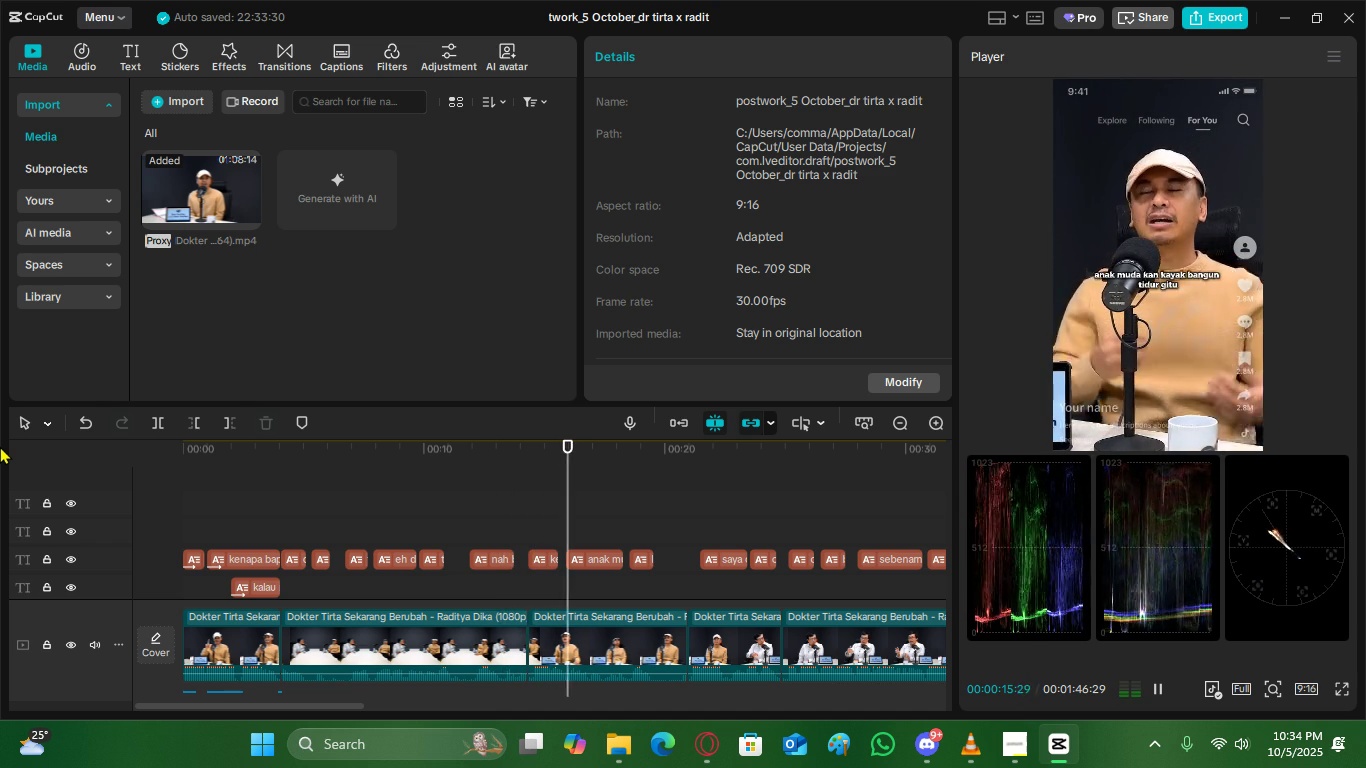 
left_click([595, 459])
 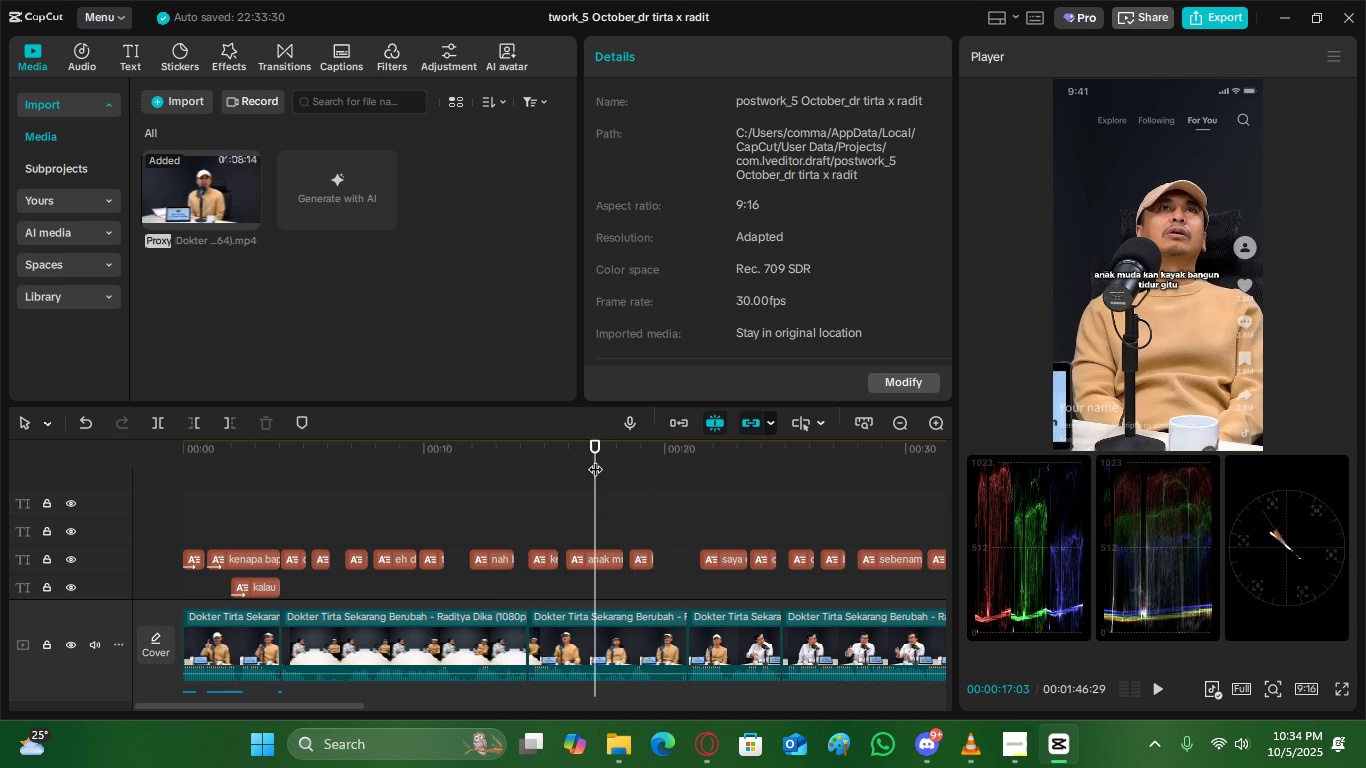 
key(Space)
 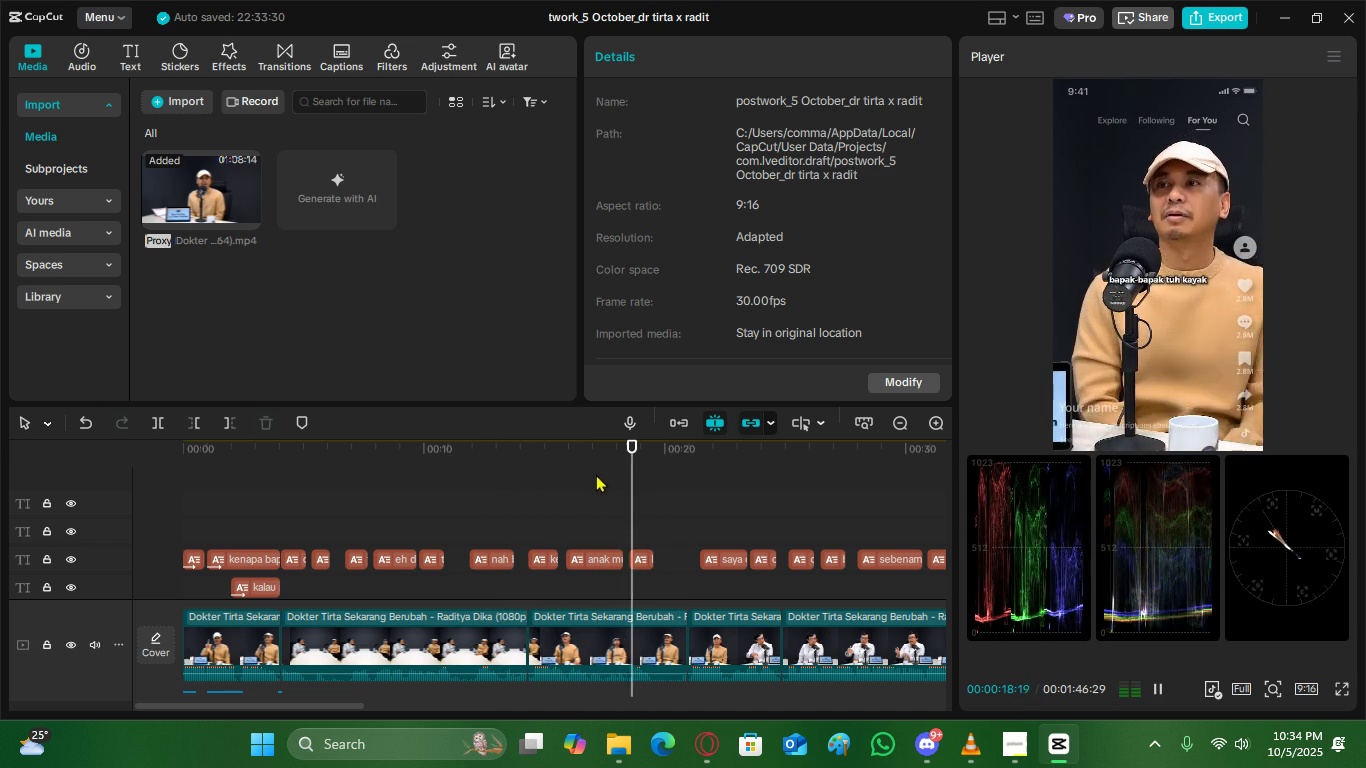 
left_click([584, 457])
 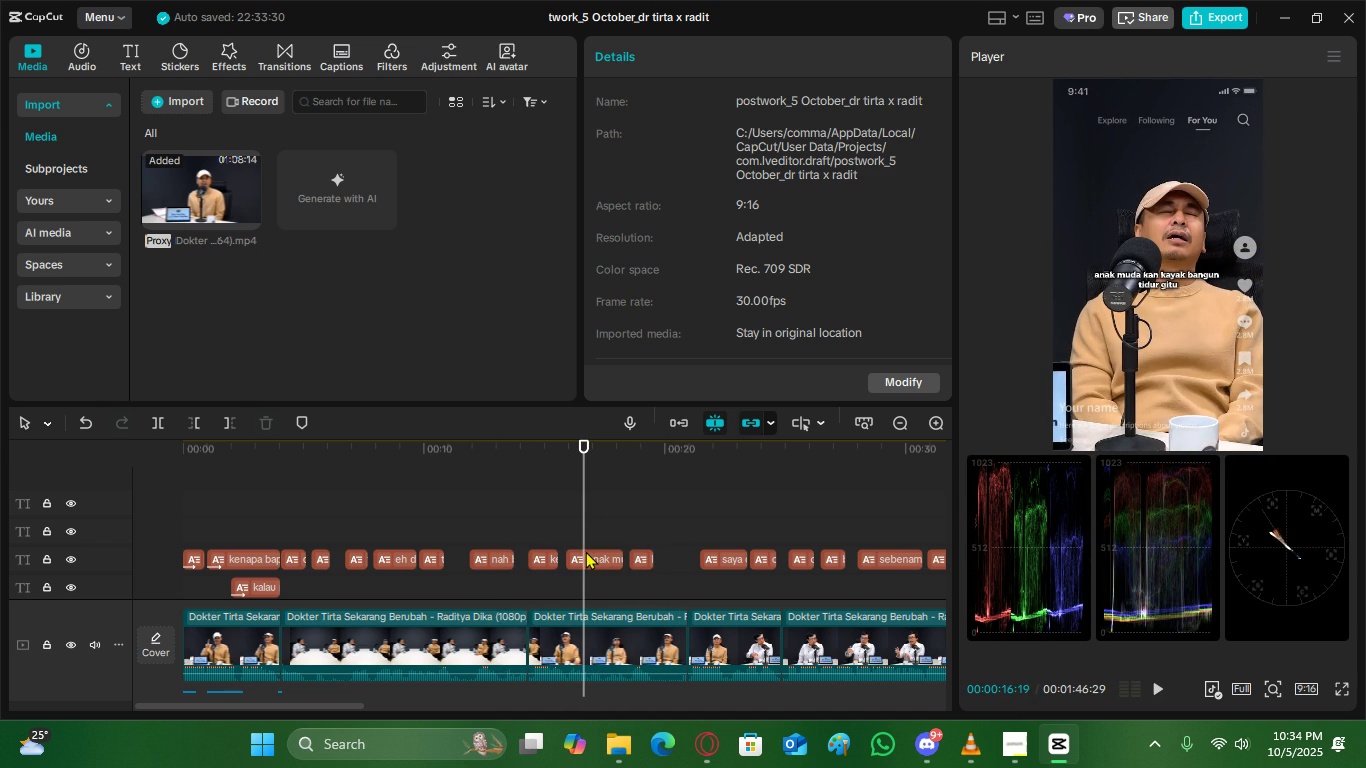 
left_click([586, 551])